 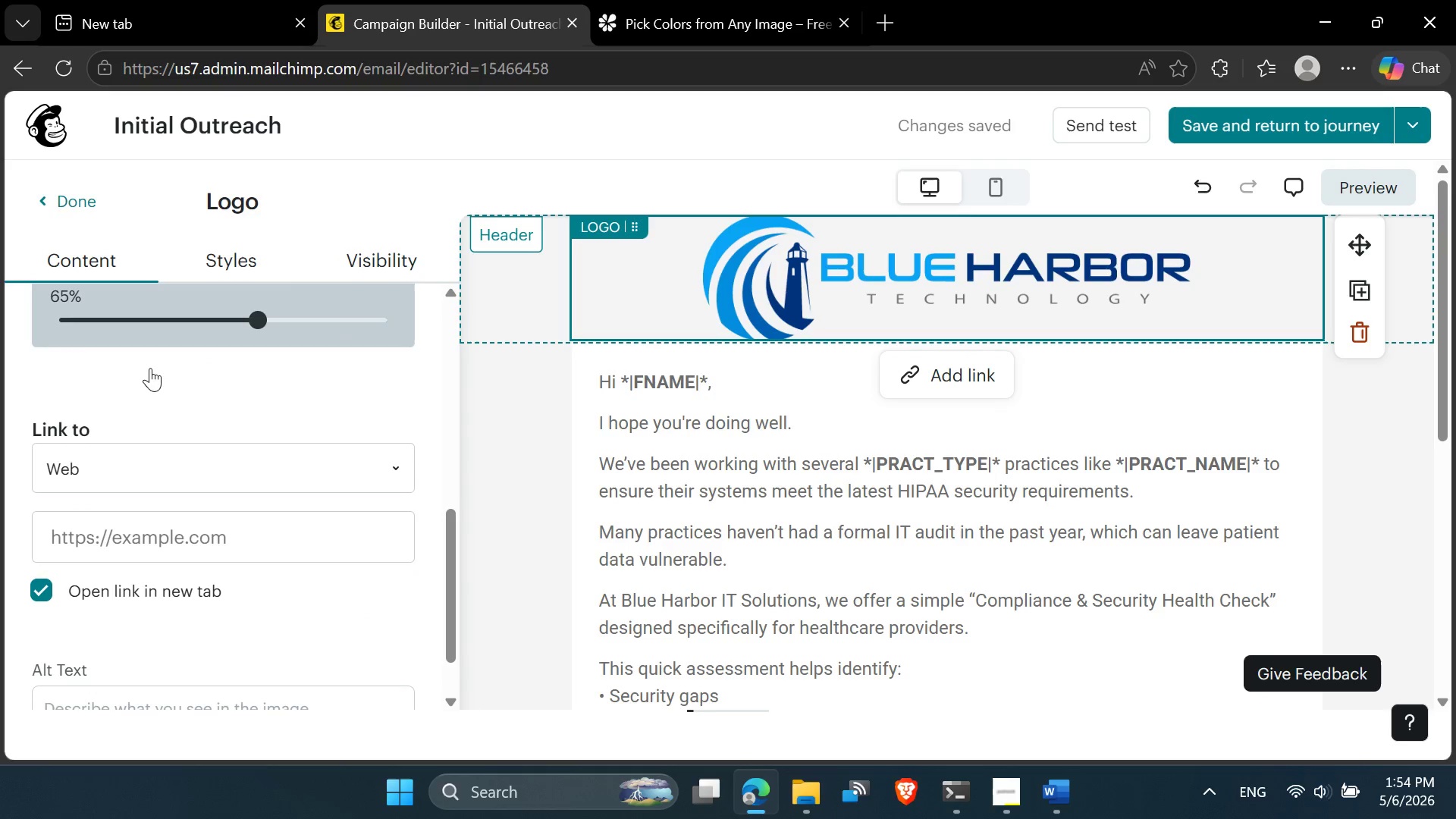 
scroll: coordinate [150, 369], scroll_direction: down, amount: 3.0
 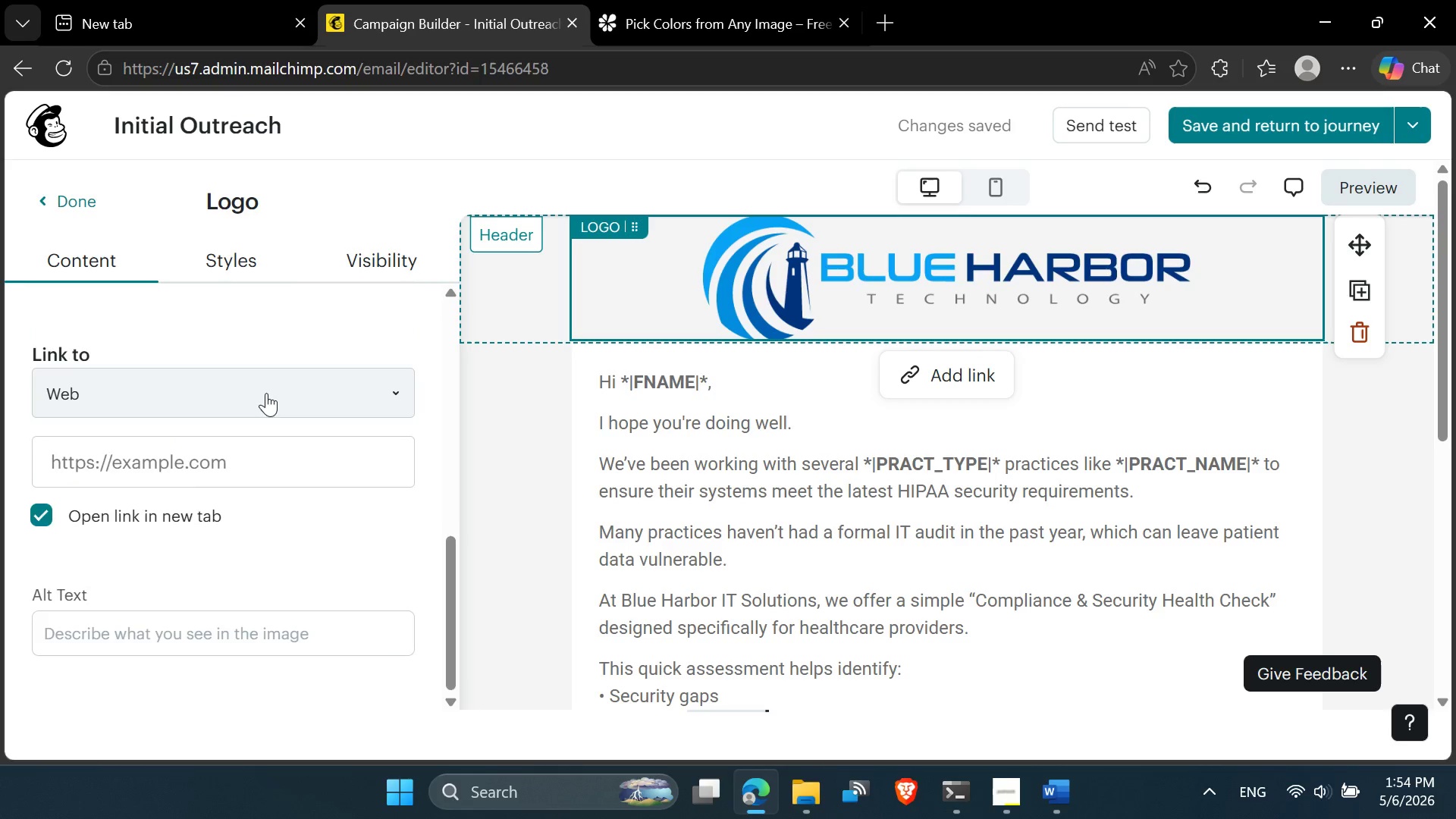 
scroll: coordinate [1191, 592], scroll_direction: up, amount: 9.0
 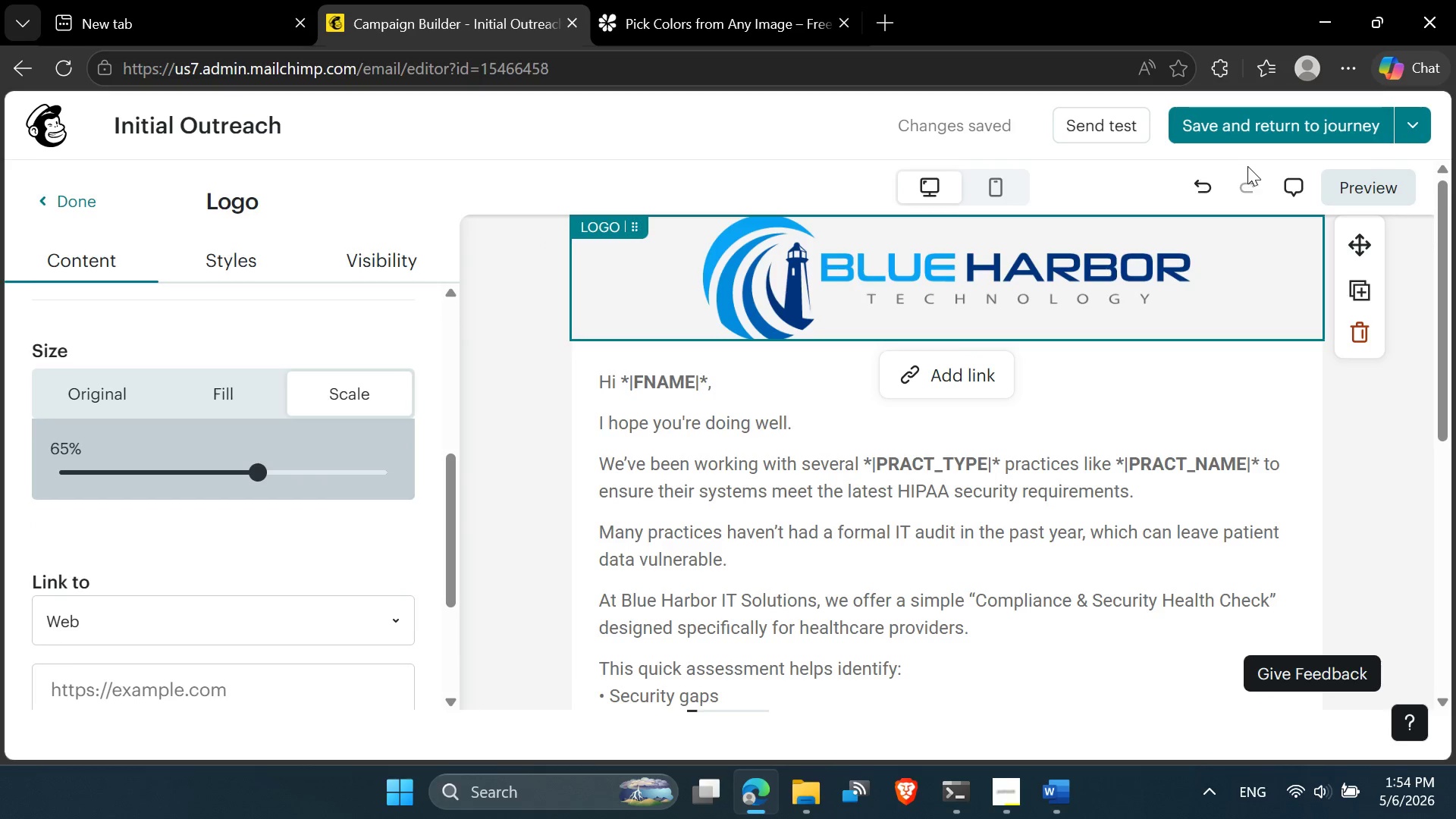 
left_click([1253, 133])
 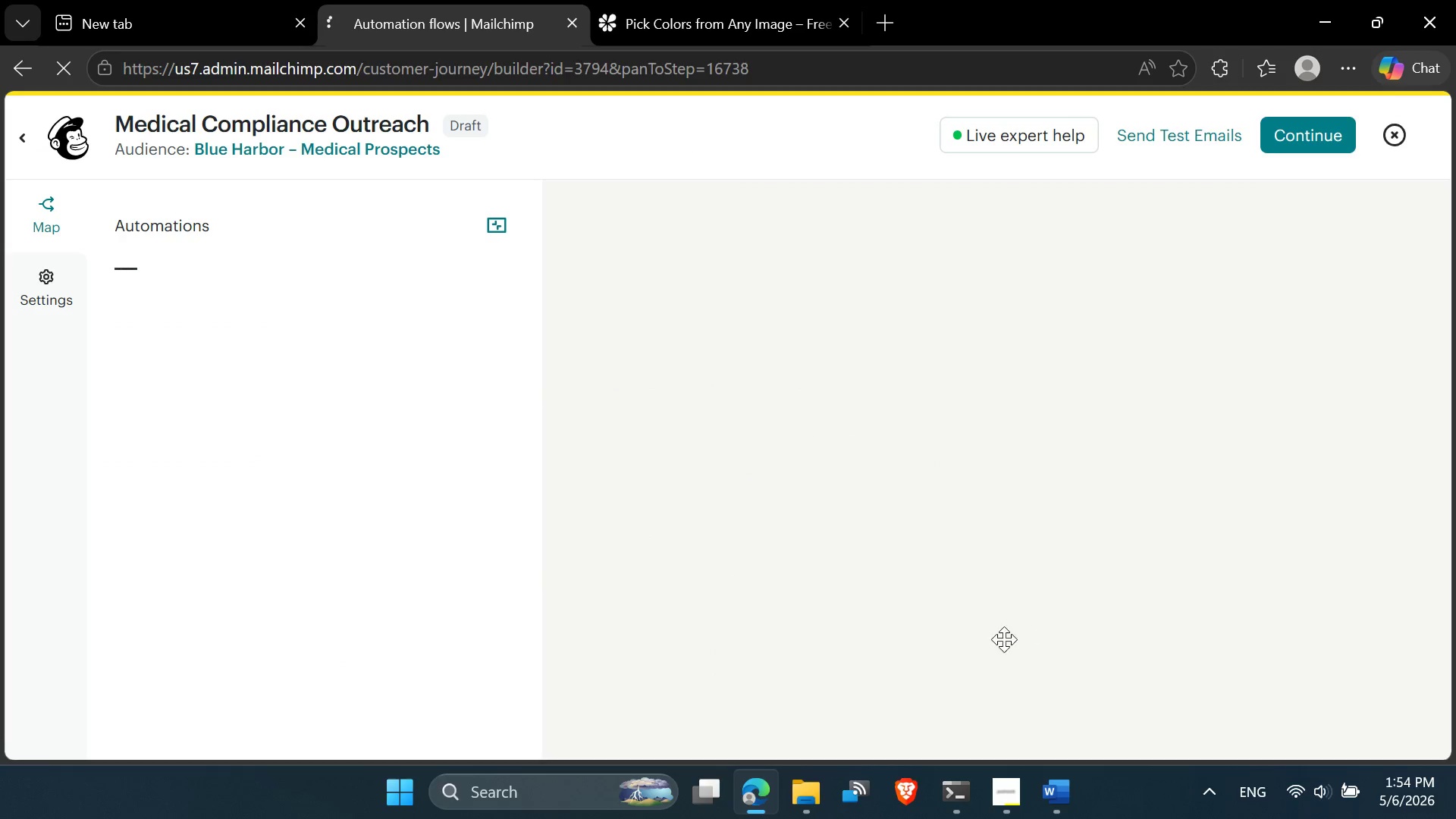 
wait(6.52)
 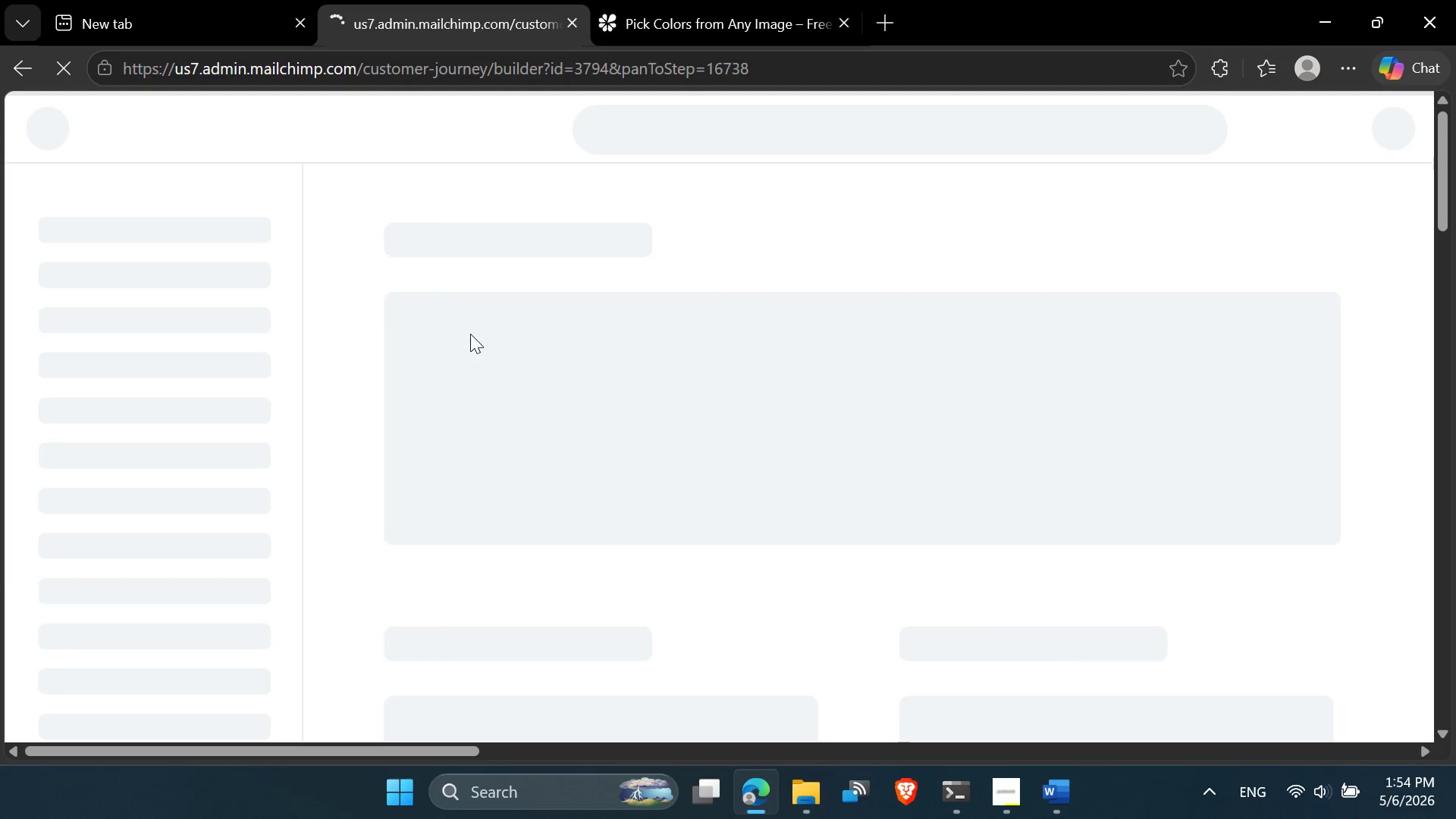 
left_click([1012, 786])